 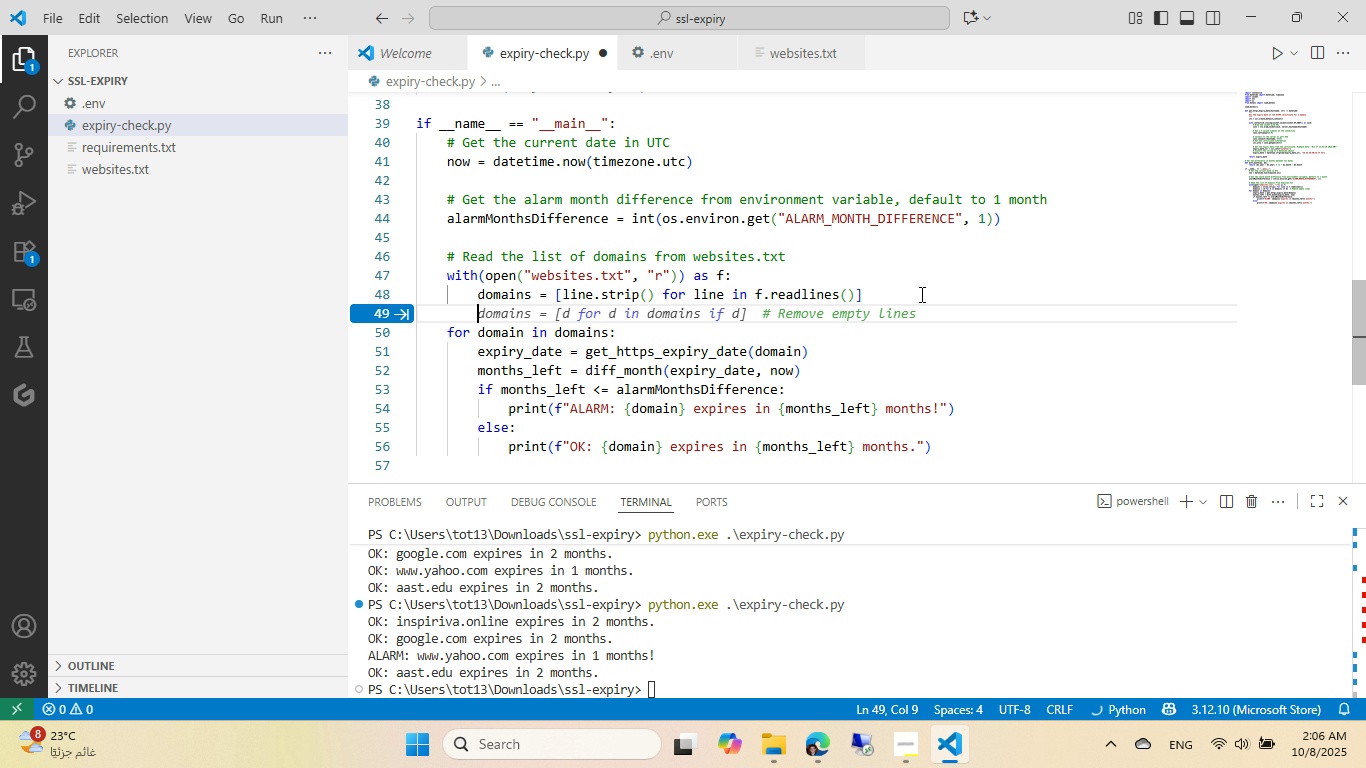 
key(Control+Enter)
 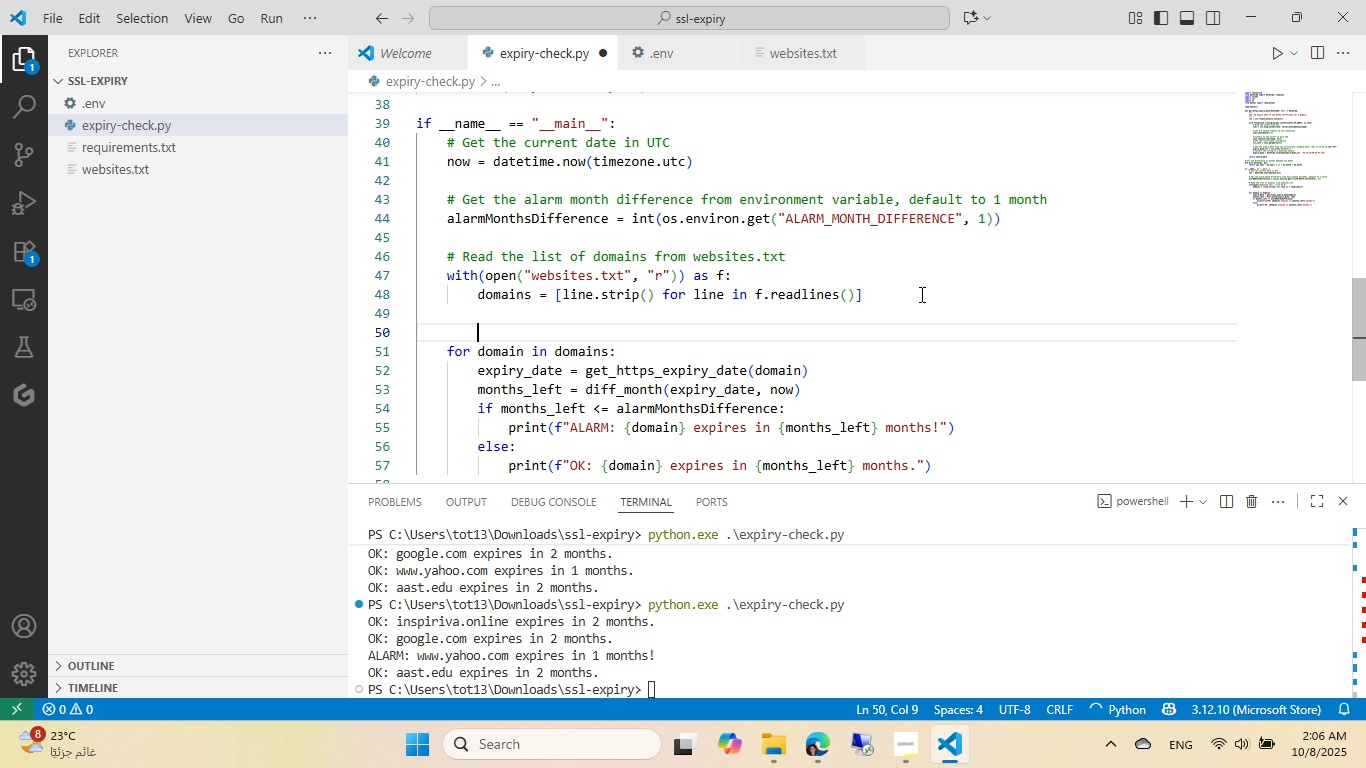 
key(Backspace)
type(# cHec)
key(Tab)
 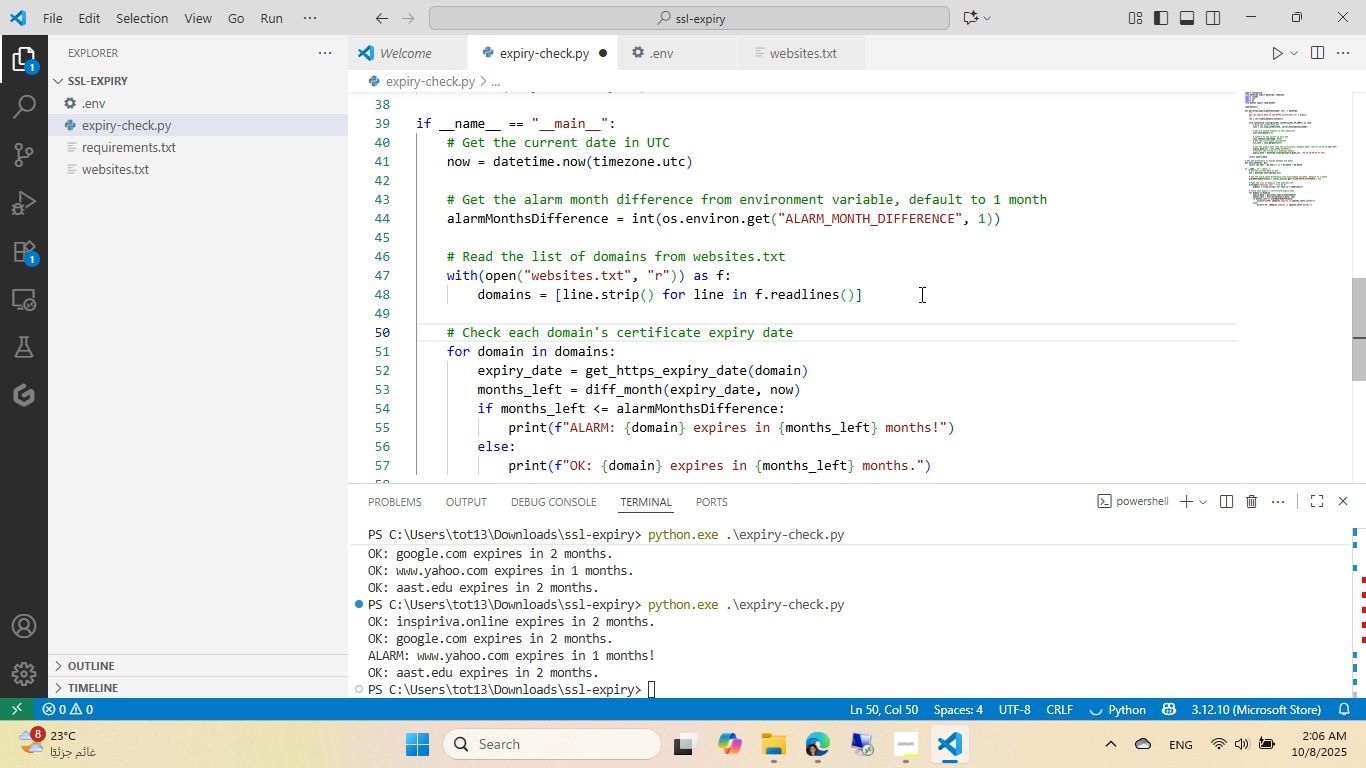 
scroll: coordinate [778, 299], scroll_direction: down, amount: 2.0
 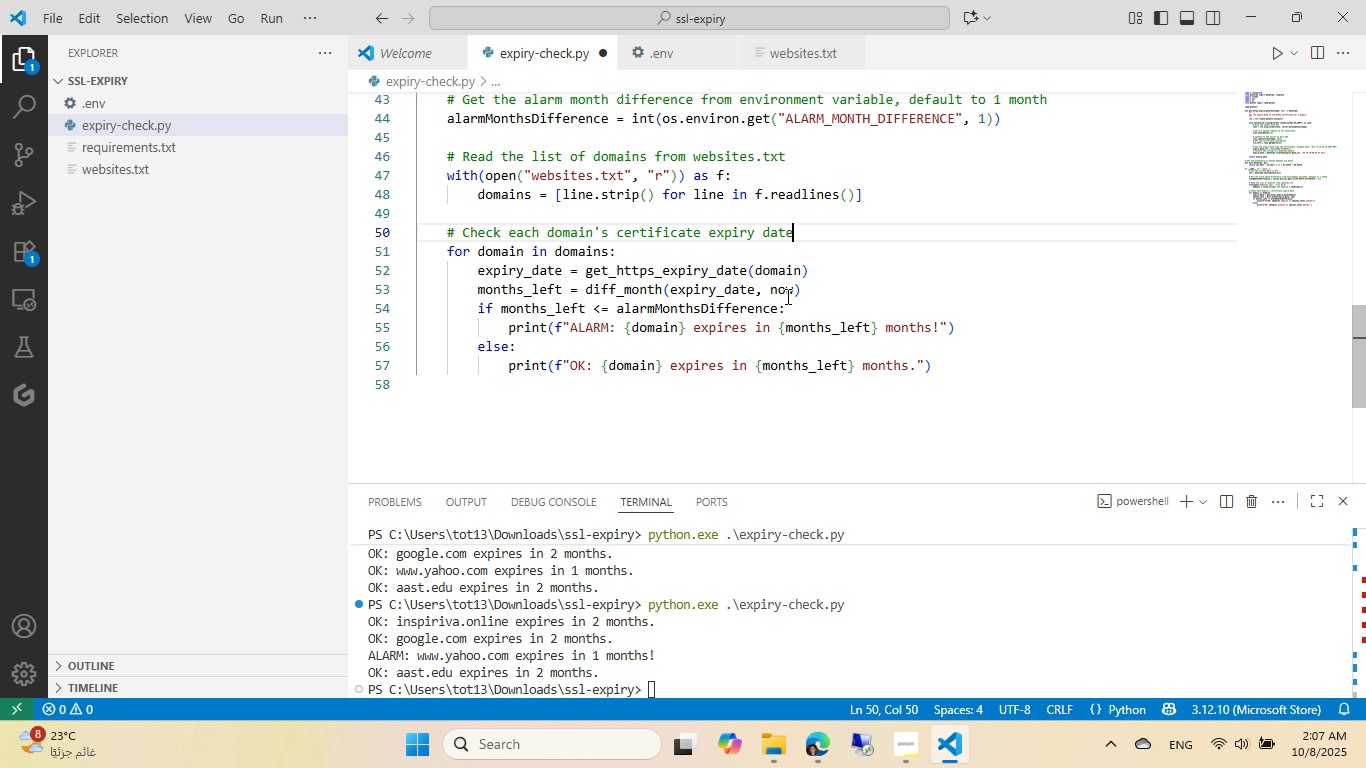 
left_click([838, 302])
 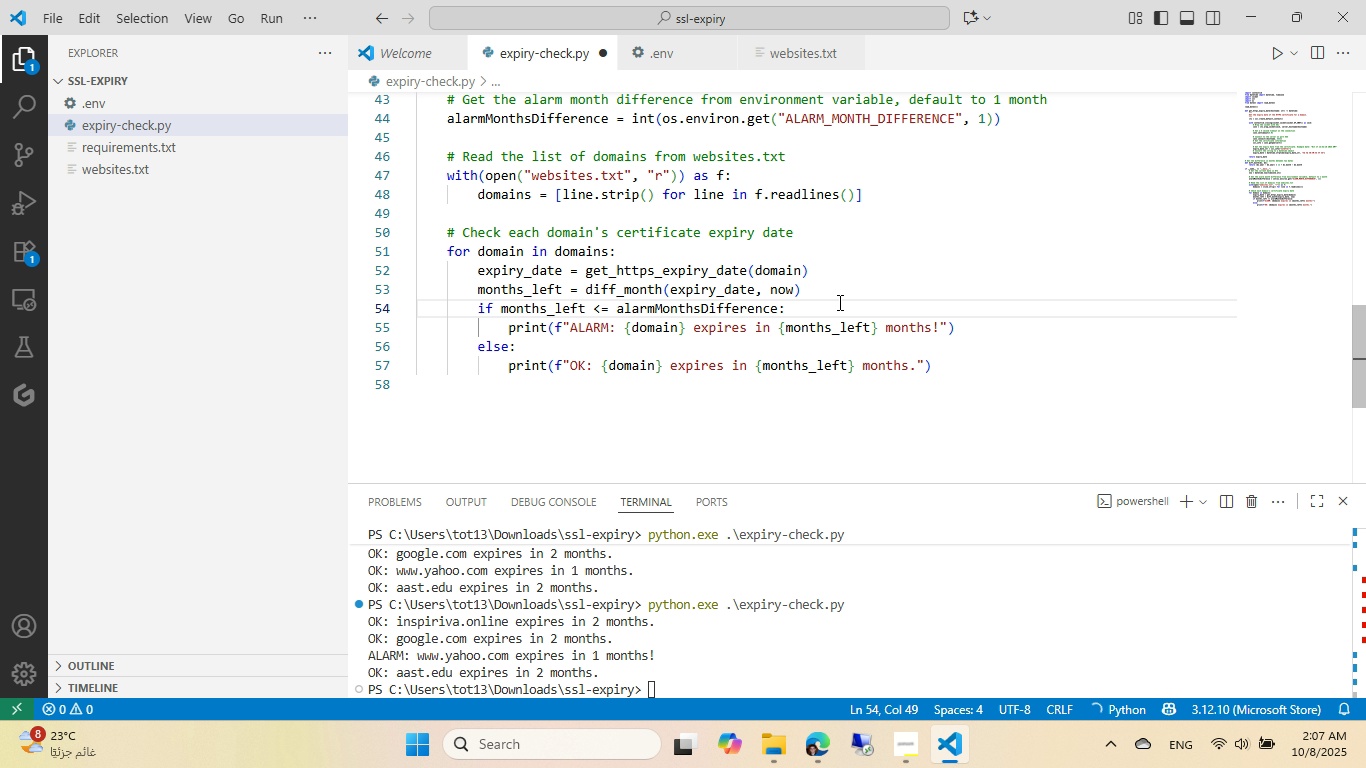 
key(Control+ControlLeft)
 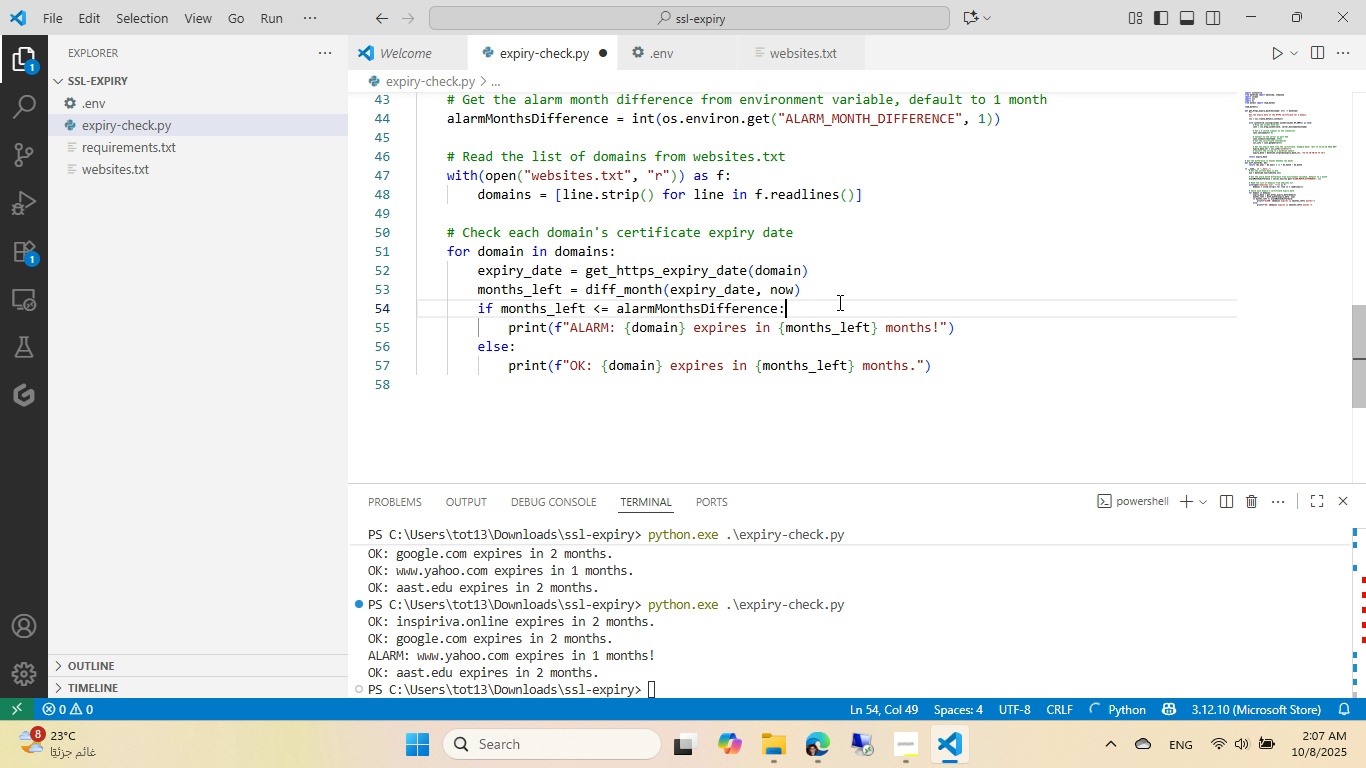 
key(Control+S)
 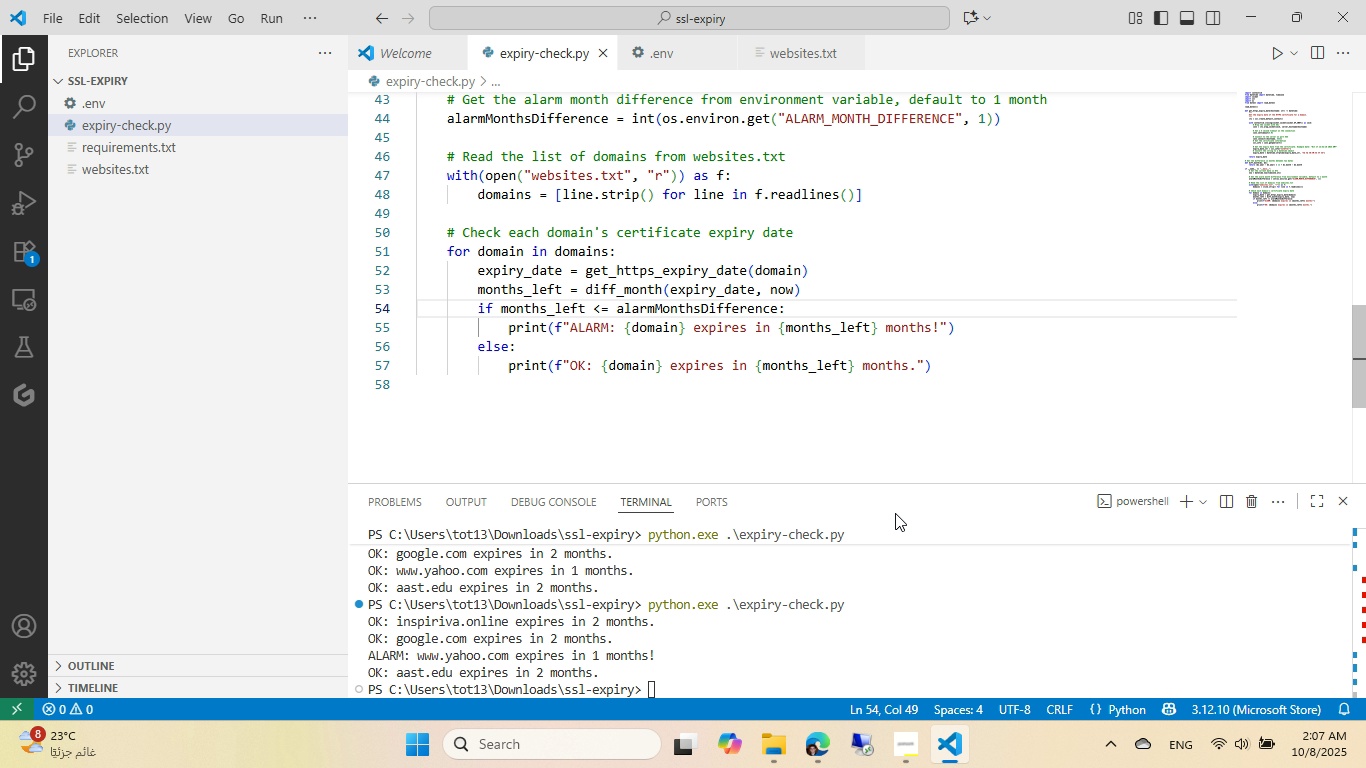 
left_click([908, 609])
 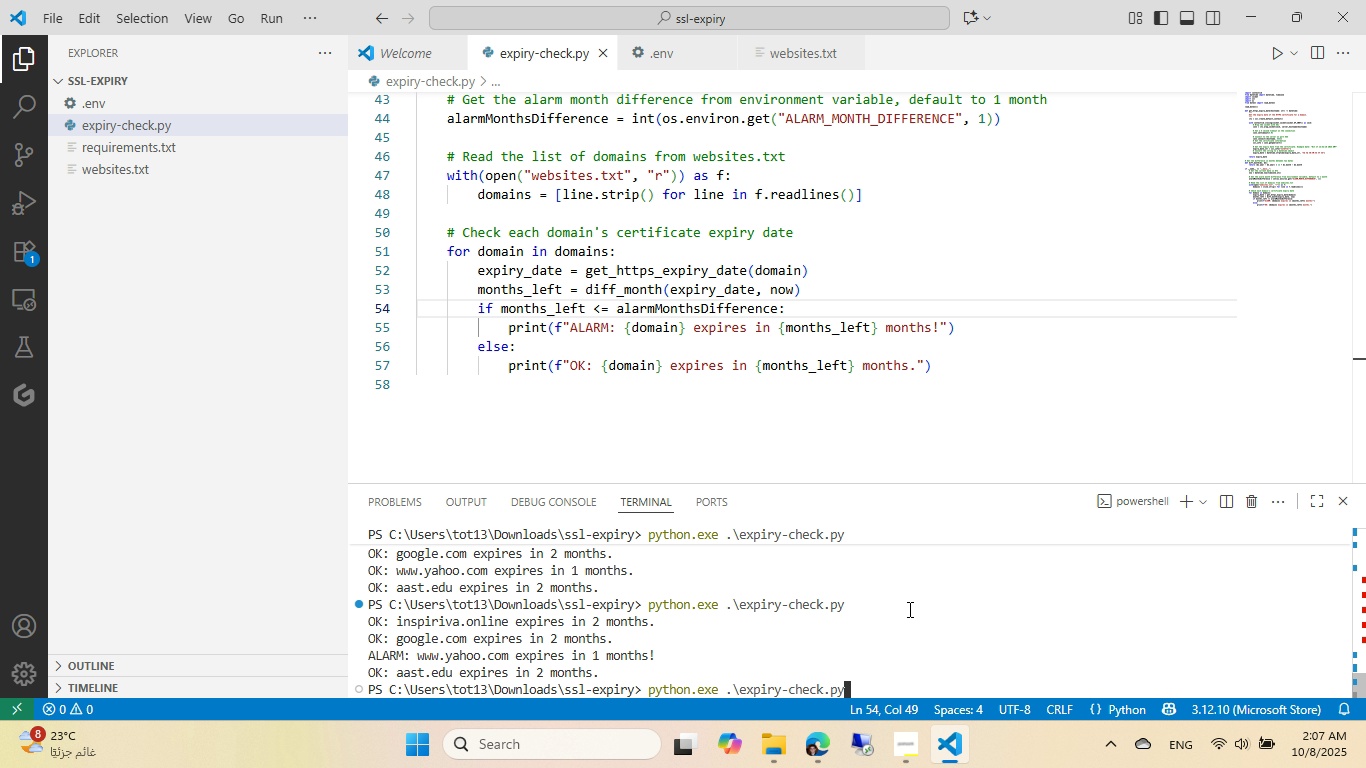 
key(ArrowUp)
 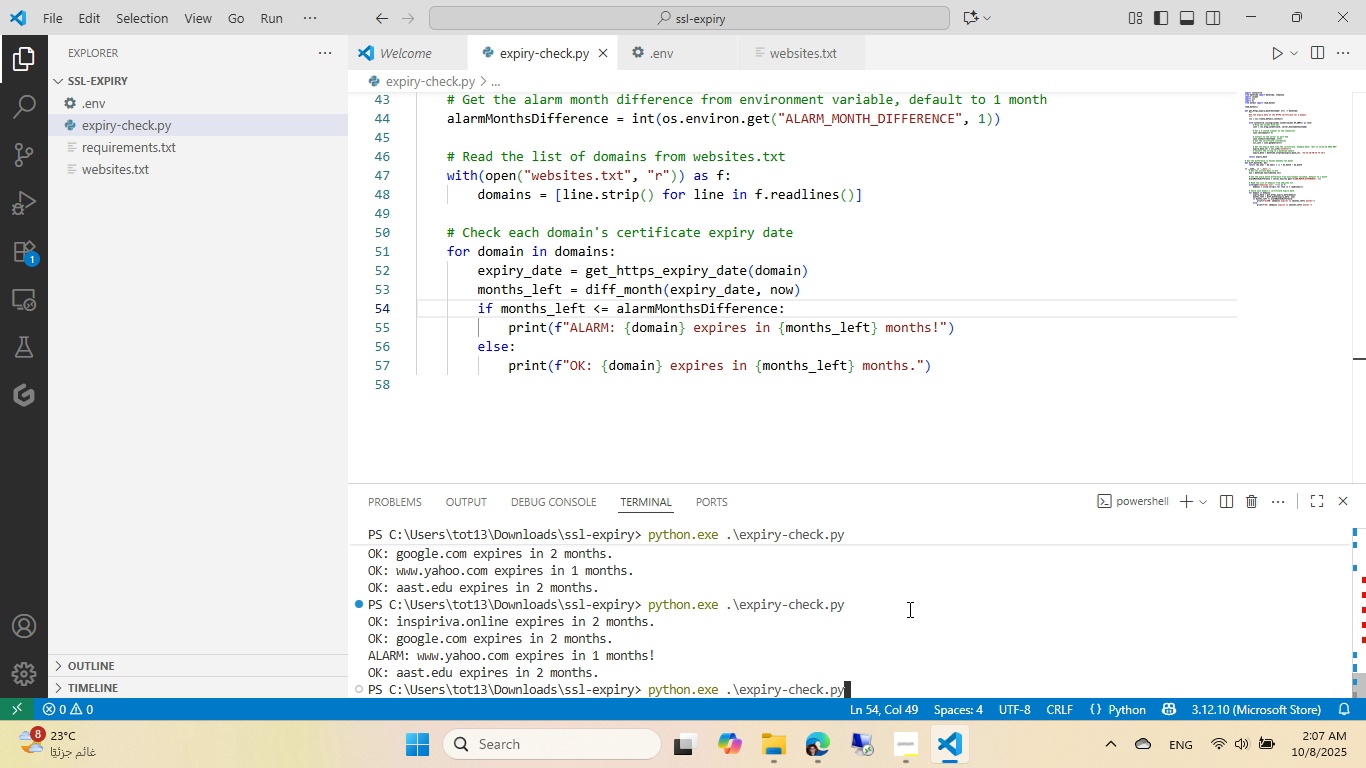 
key(Enter)
 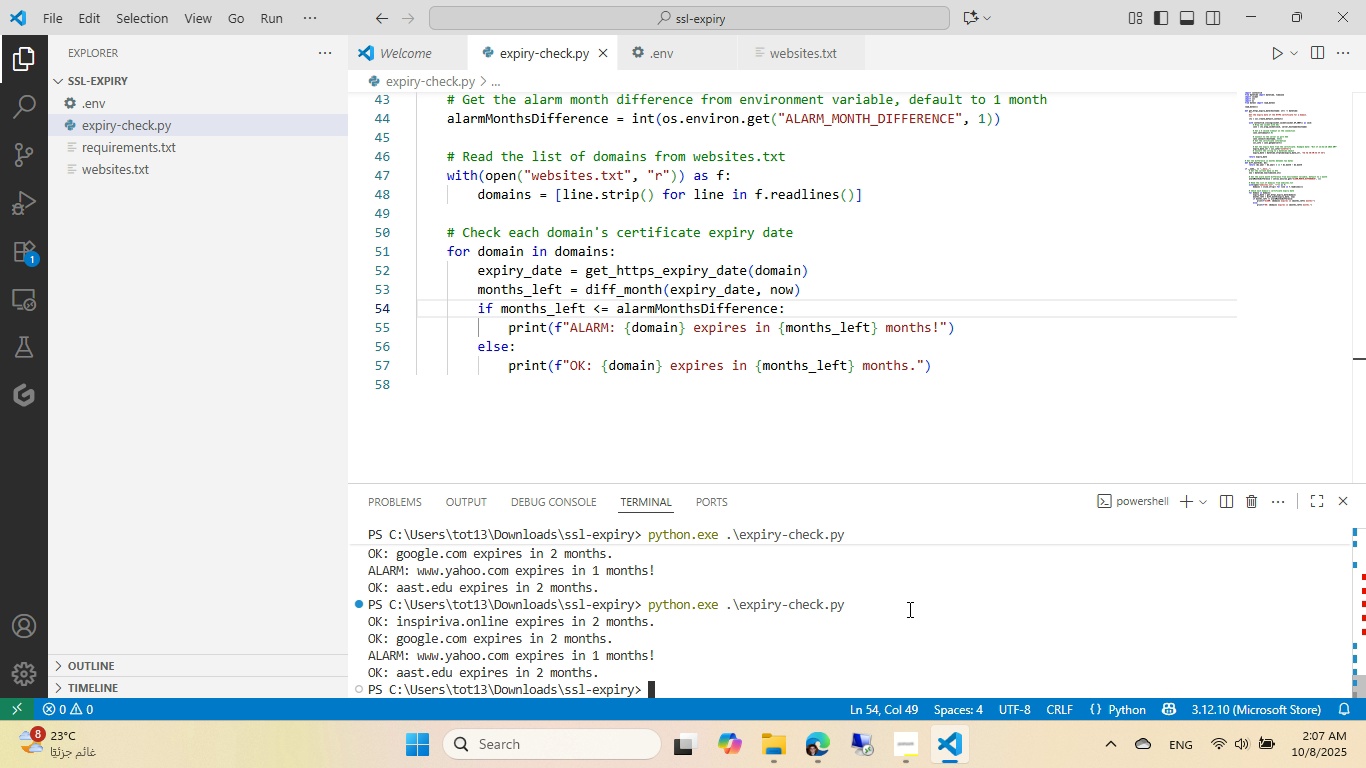 
wait(16.13)
 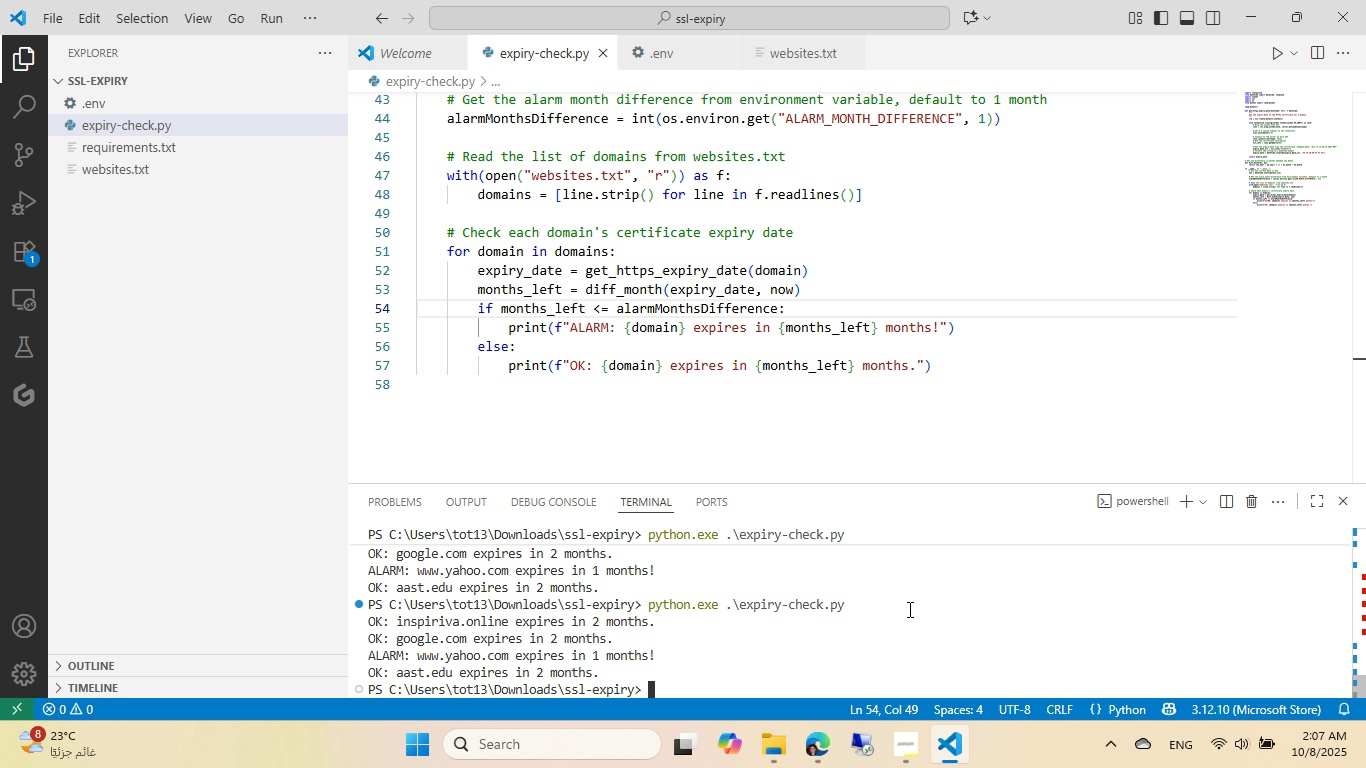 
left_click([914, 751])